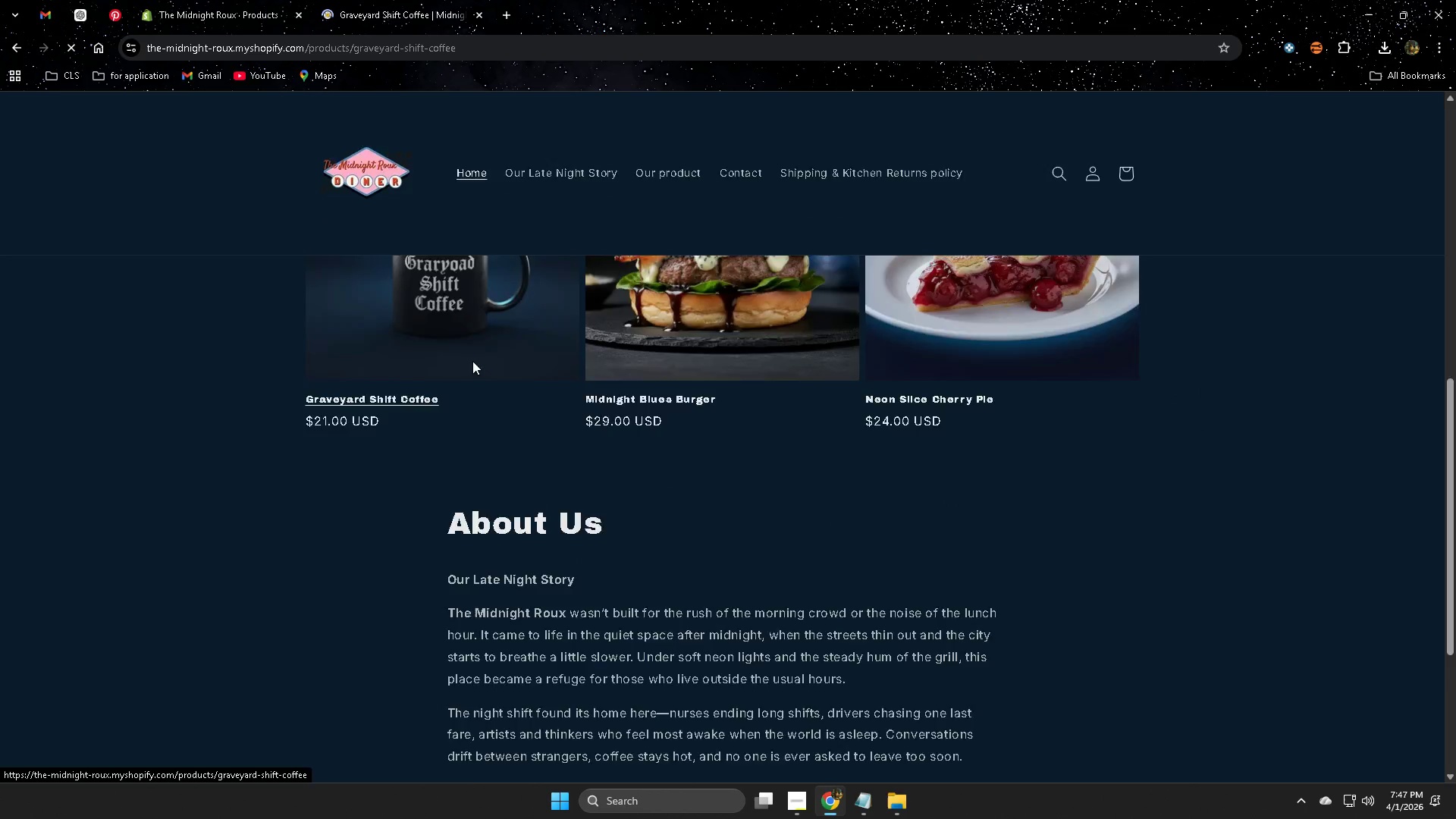 
scroll: coordinate [276, 340], scroll_direction: down, amount: 7.0
 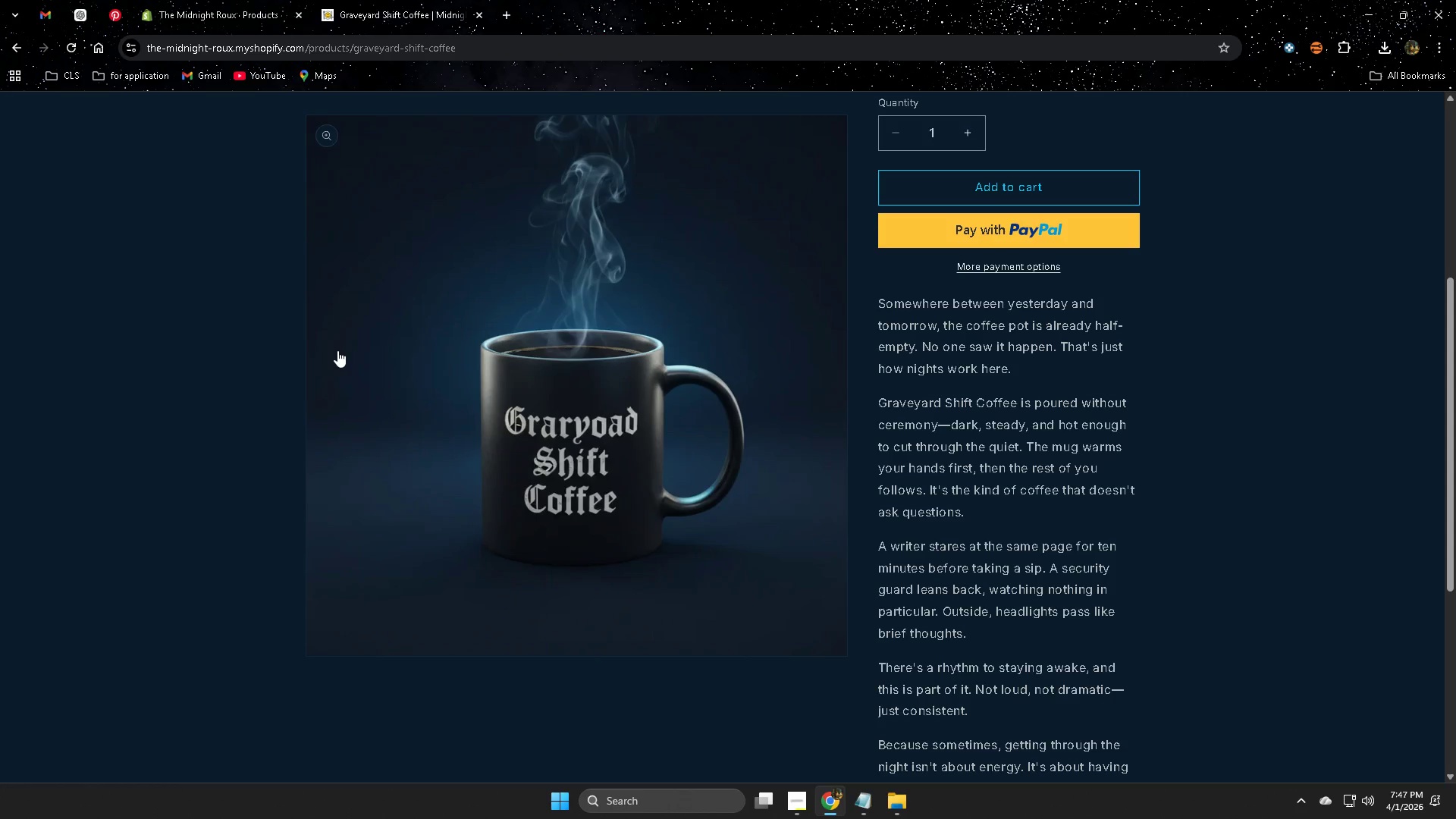 
wait(22.39)
 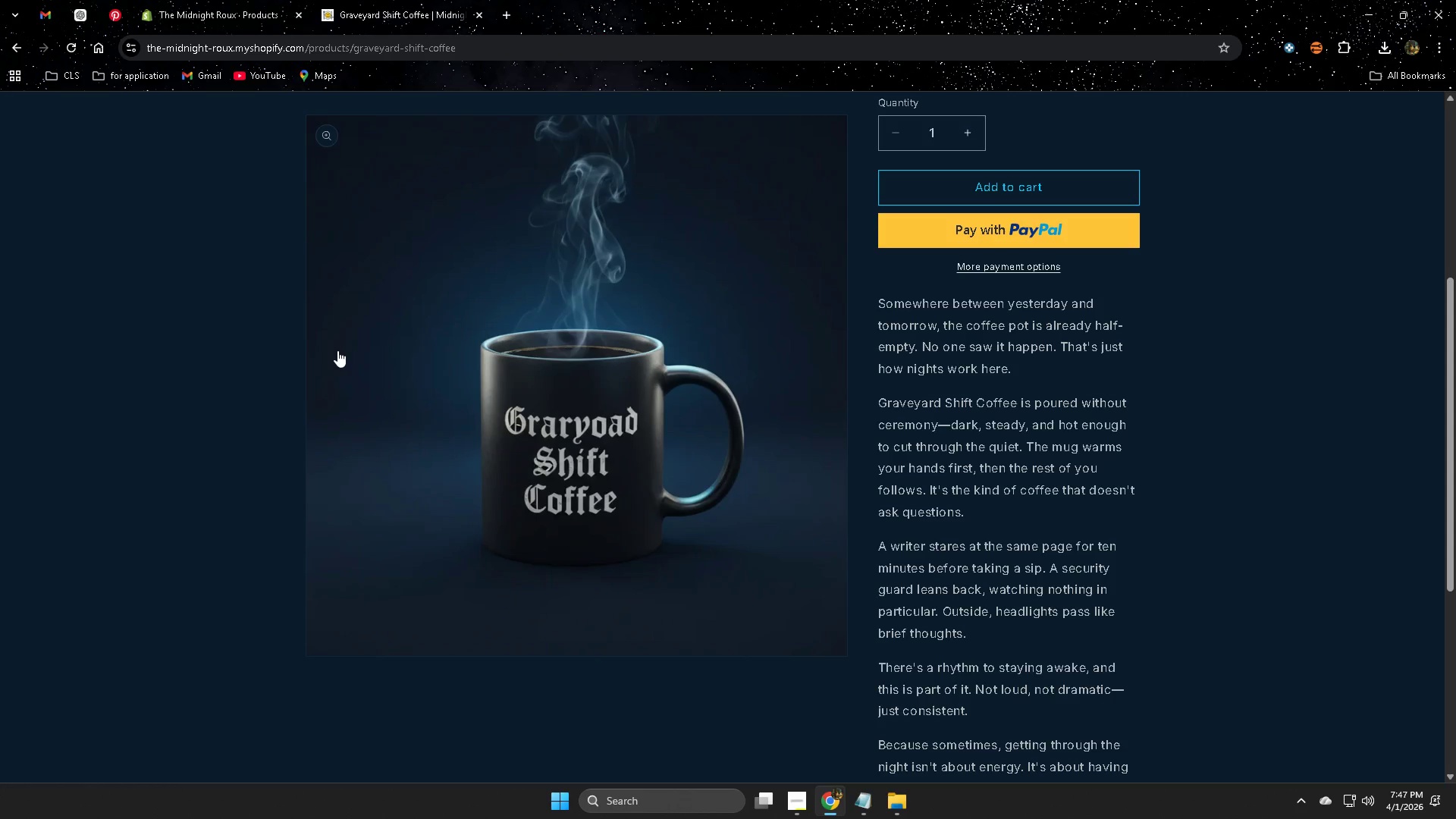 
scroll: coordinate [1410, 631], scroll_direction: down, amount: 3.0
 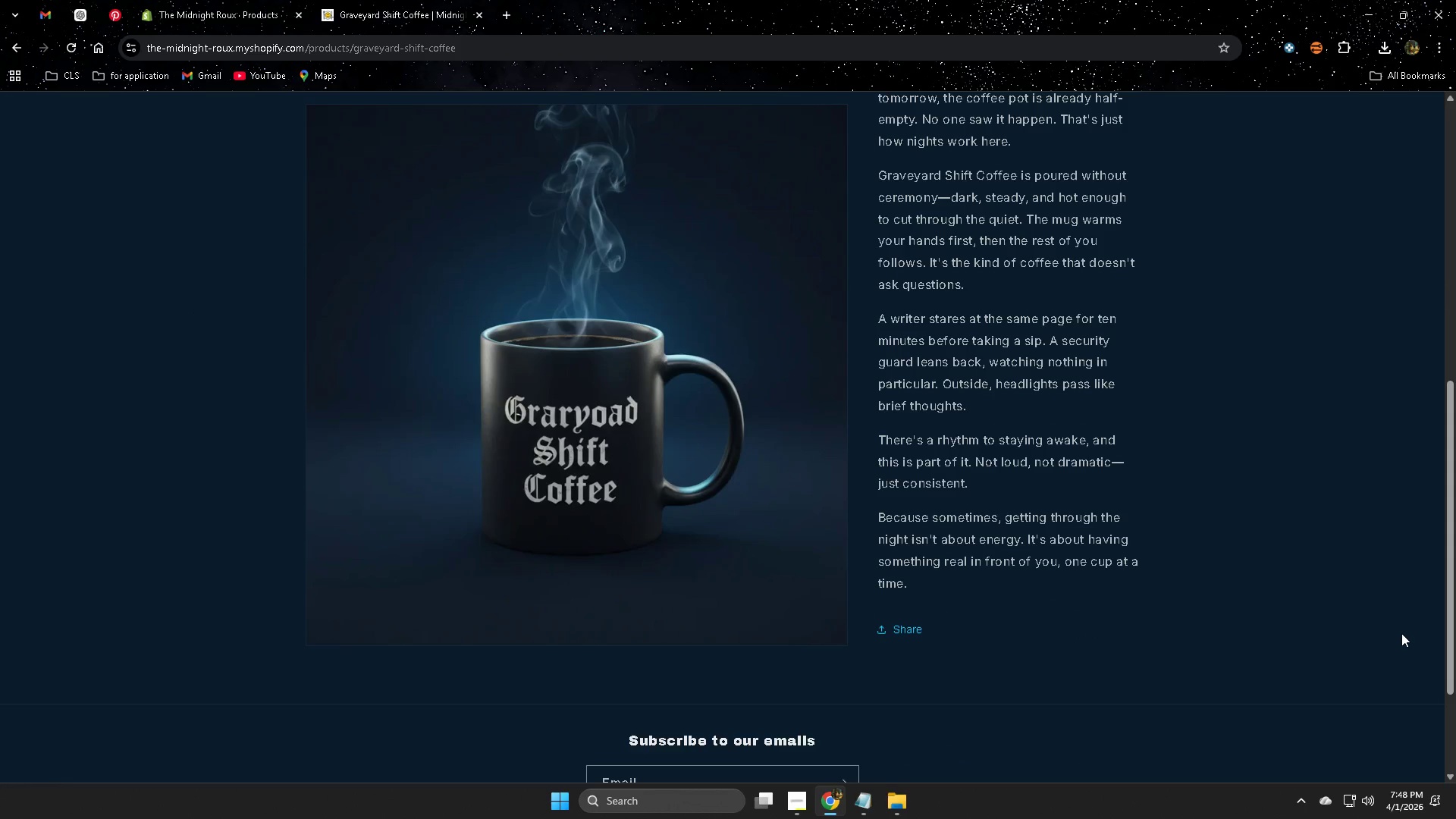 
wait(17.4)
 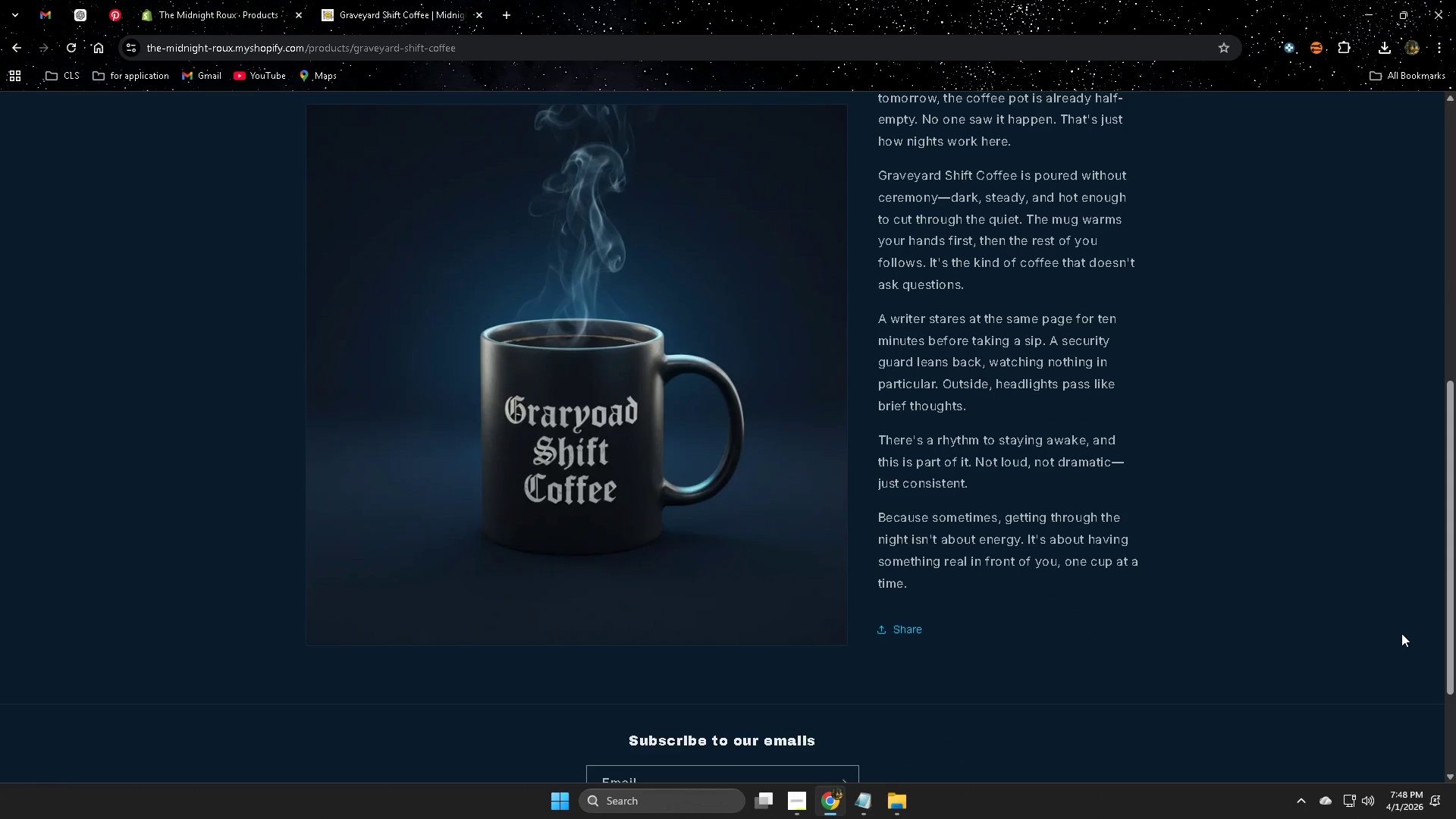 
scroll: coordinate [1254, 582], scroll_direction: down, amount: 3.0
 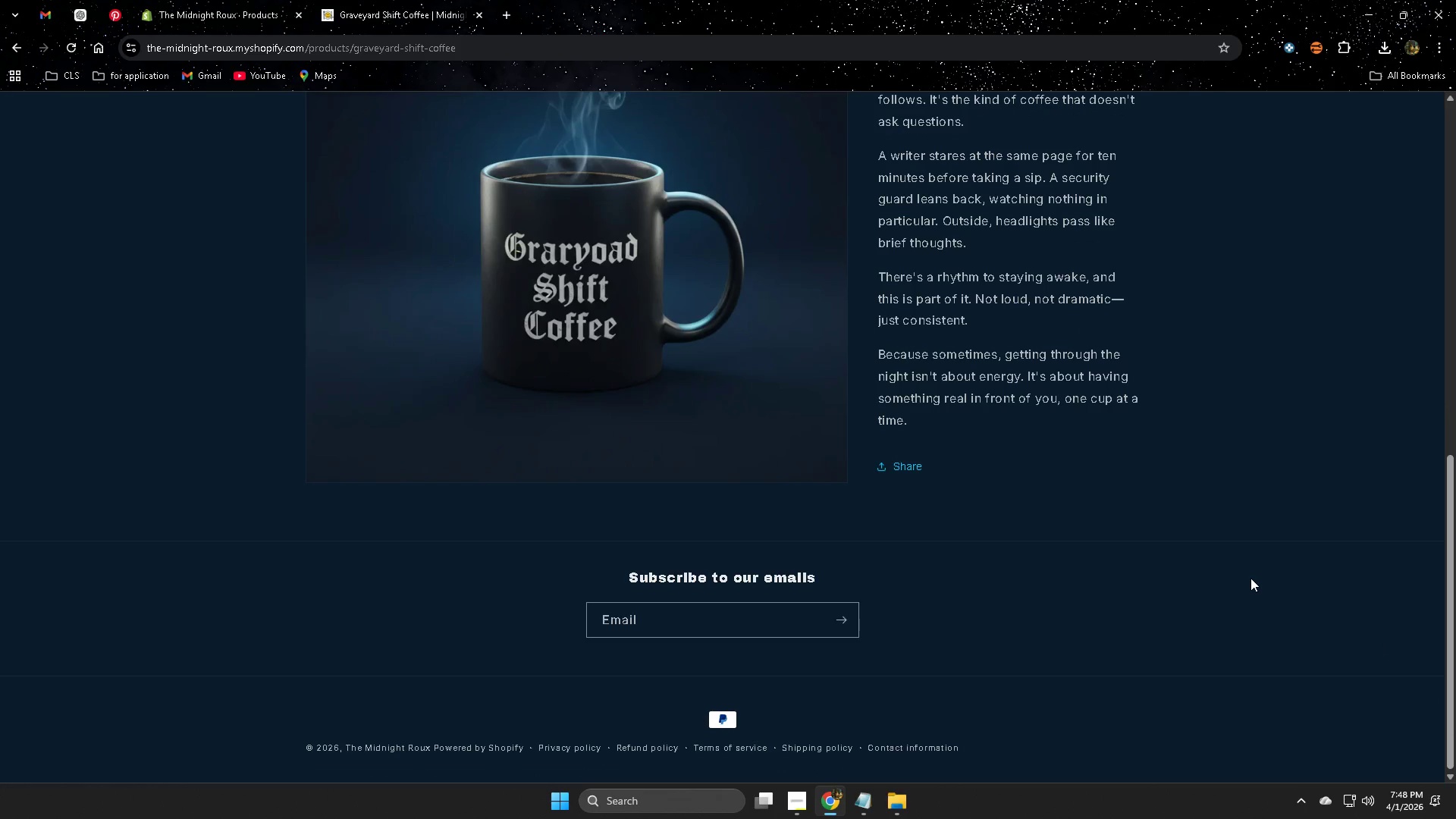 
wait(30.19)
 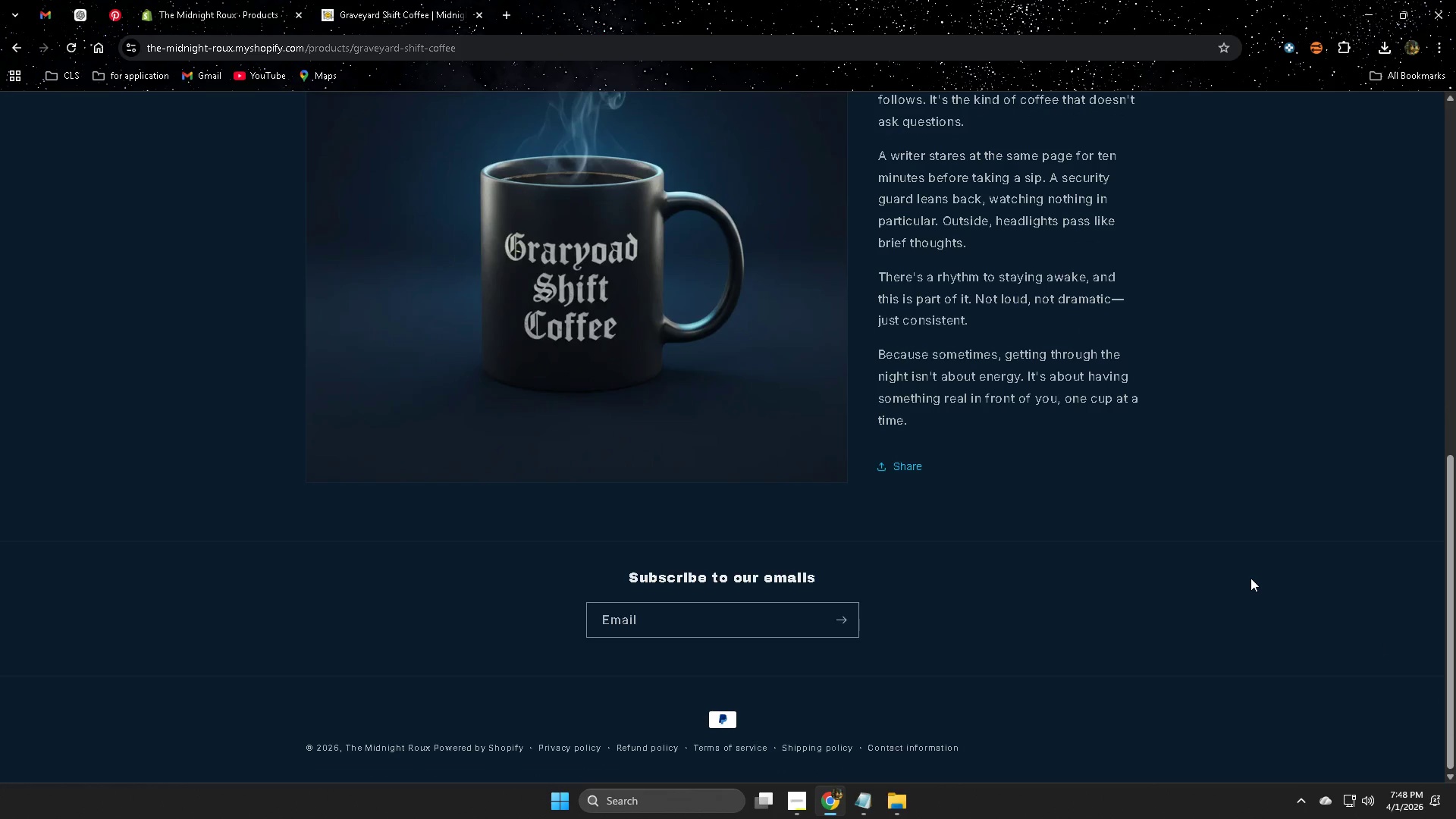 
scroll: coordinate [1254, 573], scroll_direction: up, amount: 1.0
 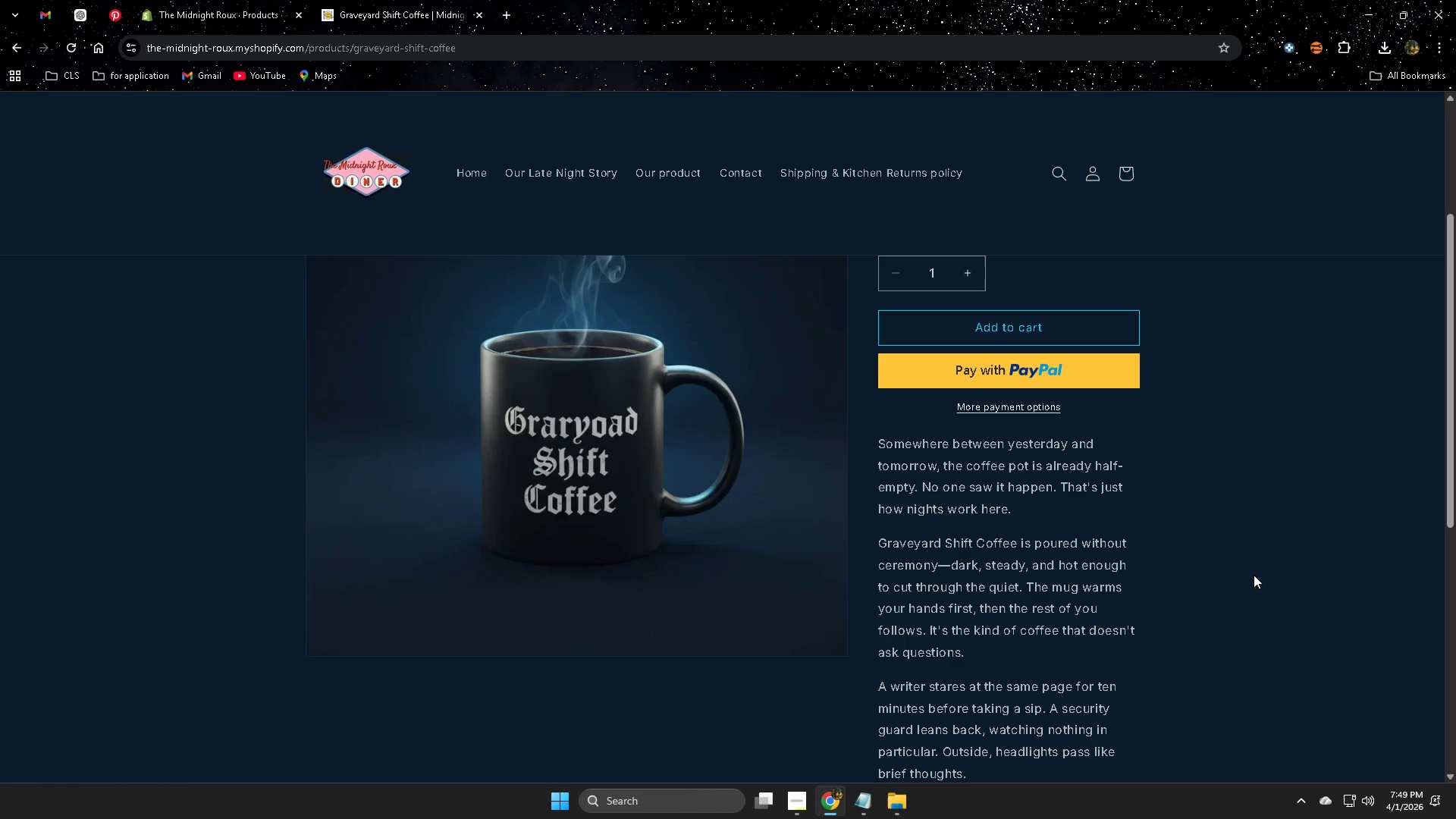 
wait(11.58)
 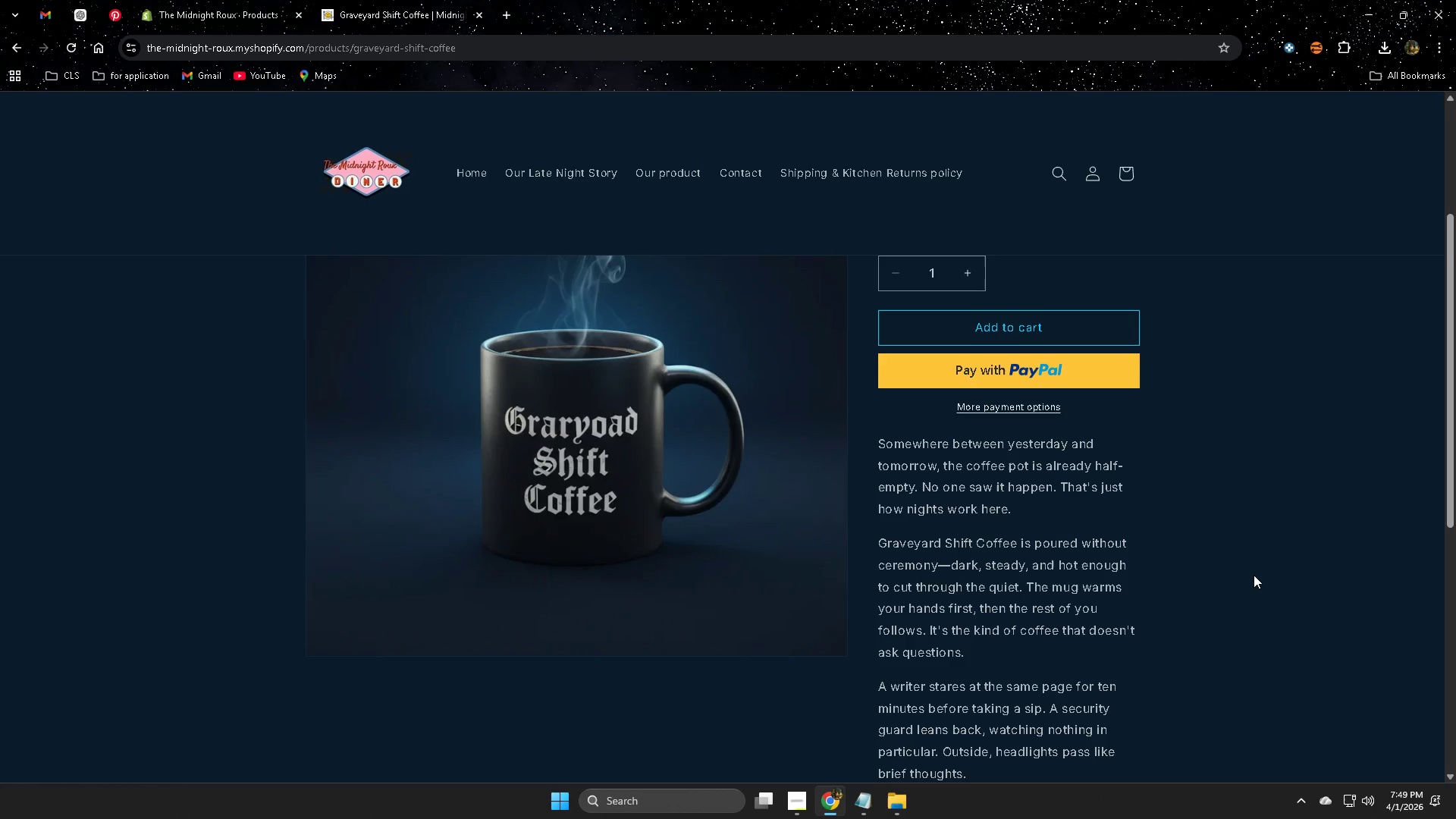 
left_click([665, 170])
 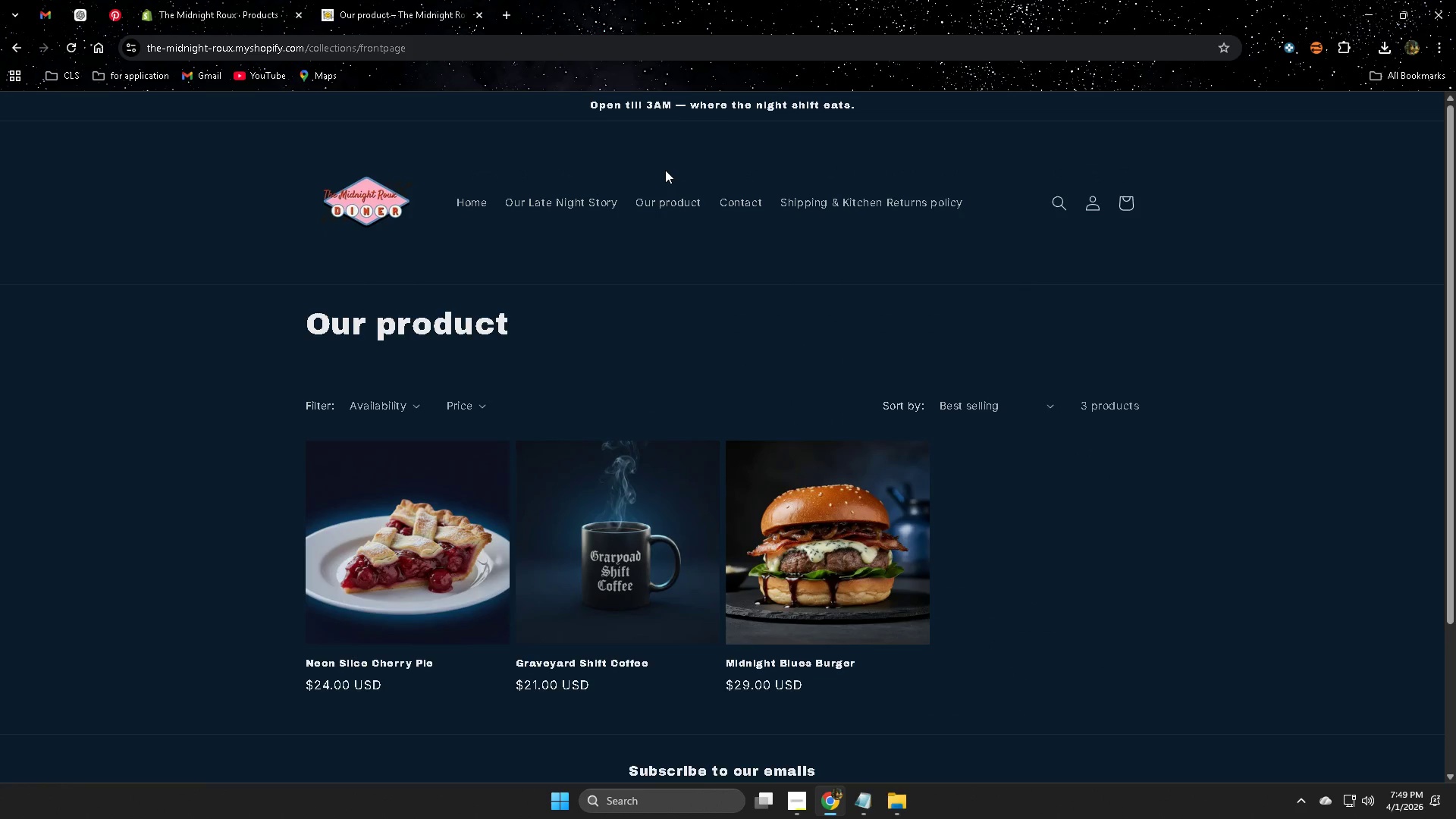 
wait(25.86)
 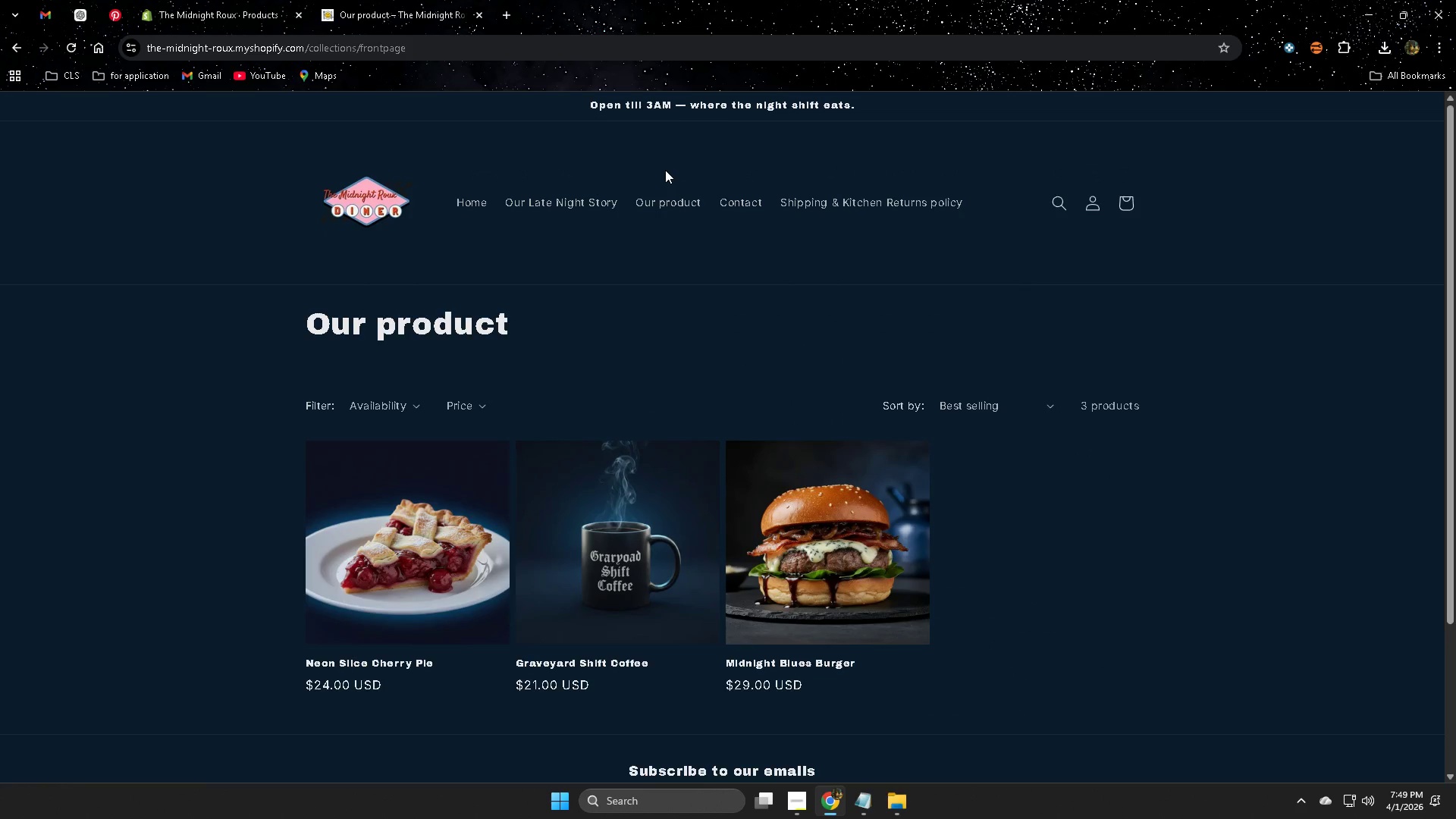 
left_click([799, 573])
 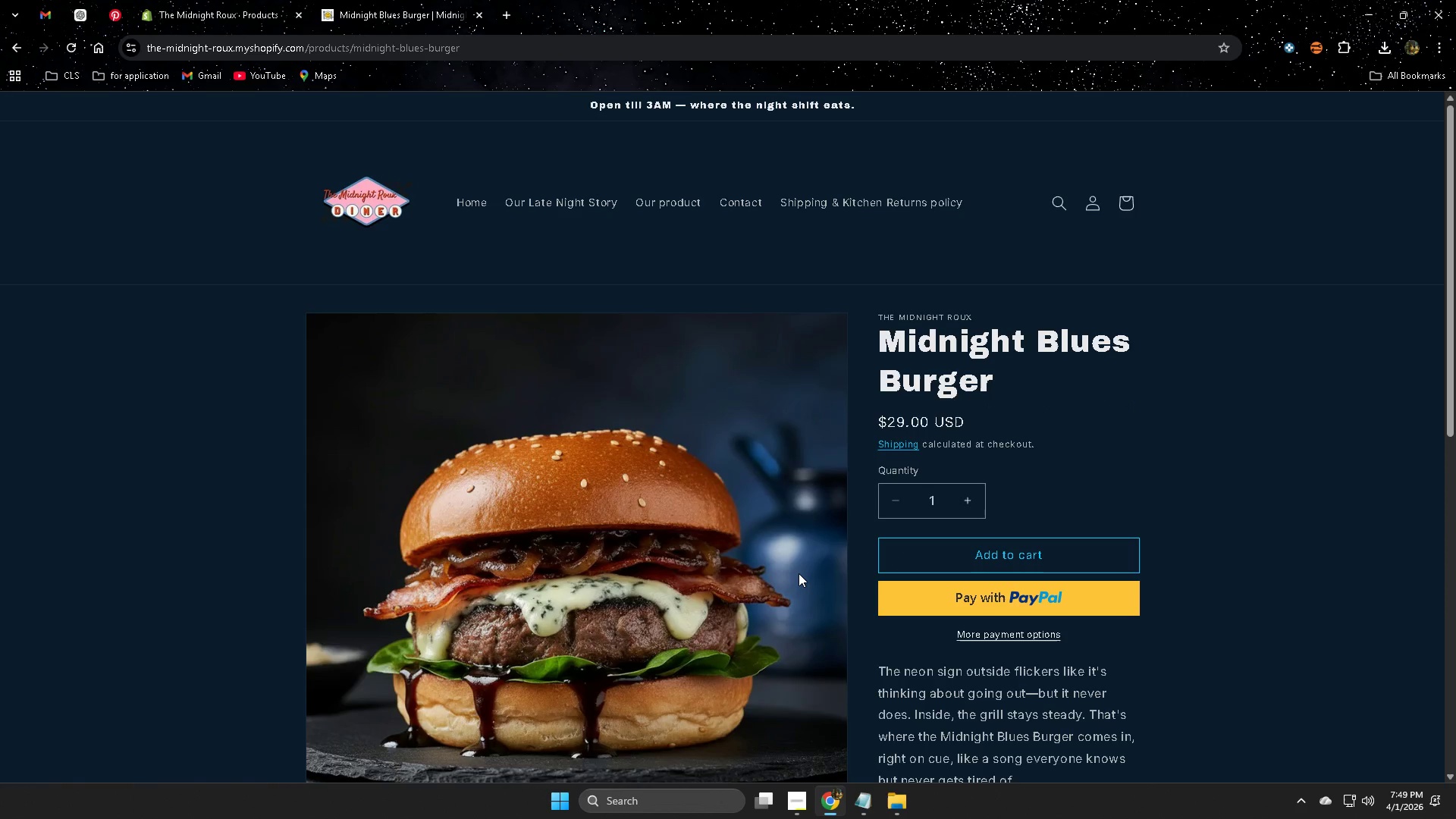 
wait(15.12)
 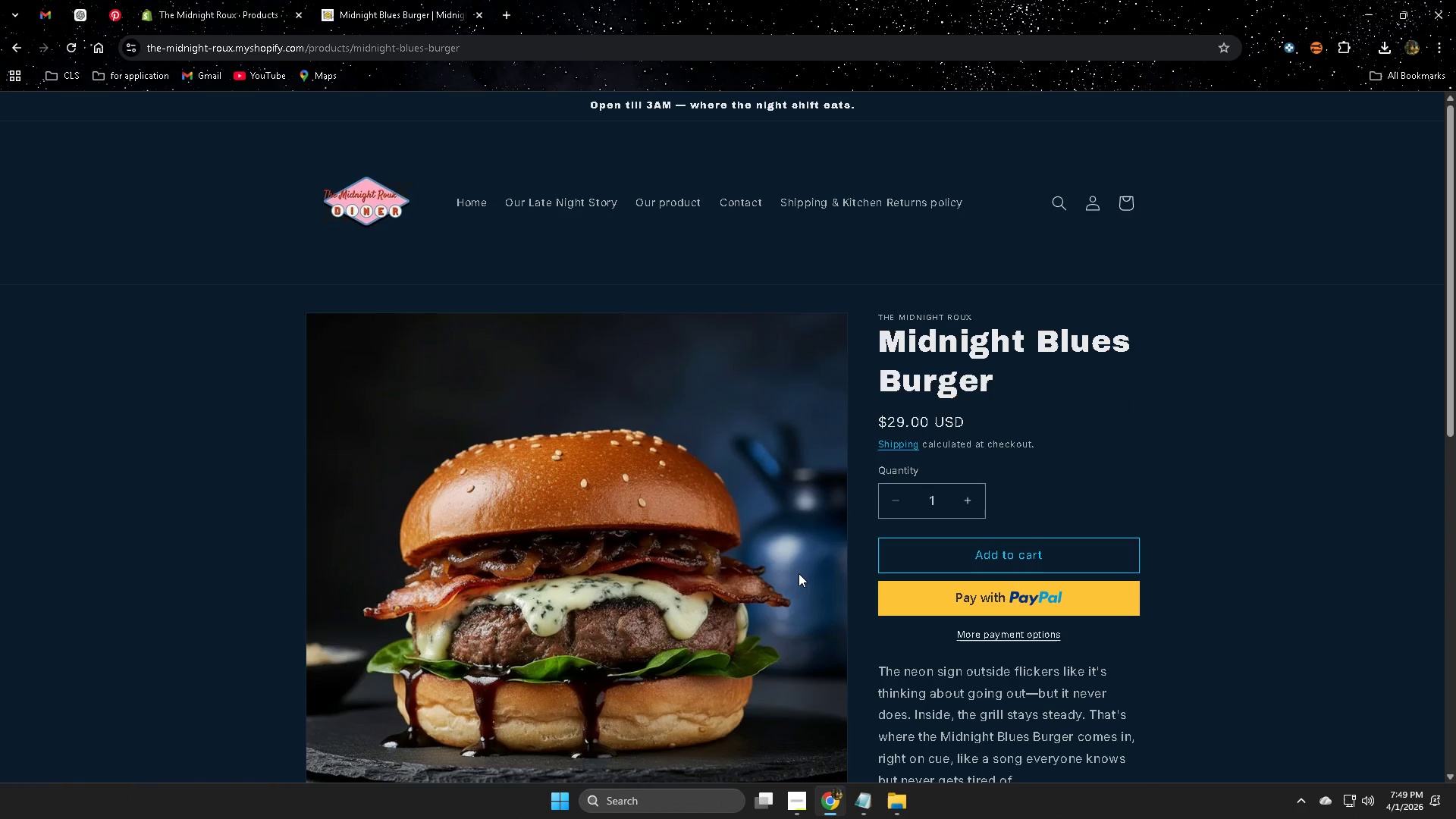 
left_click([790, 799])